 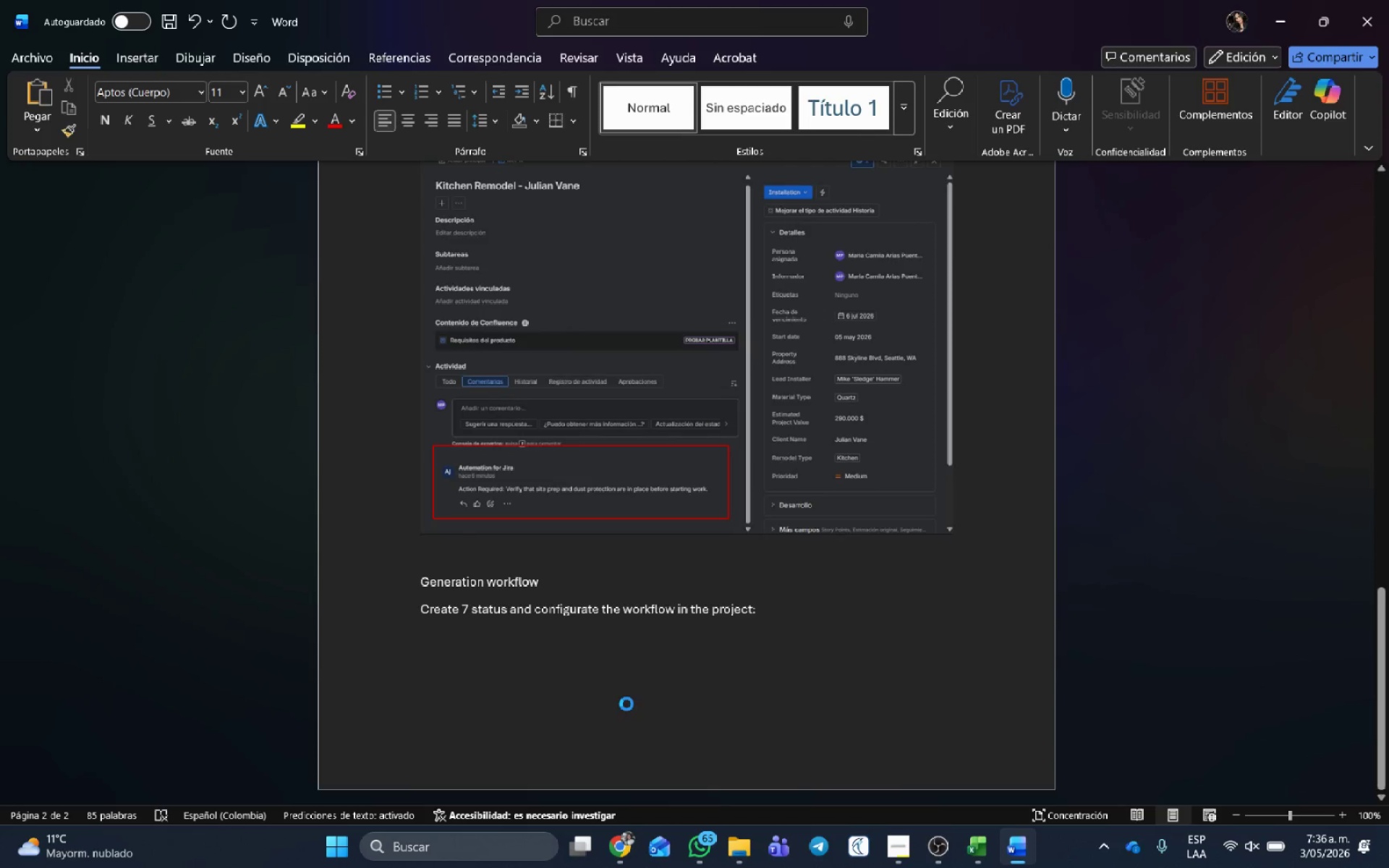 
key(Control+V)
 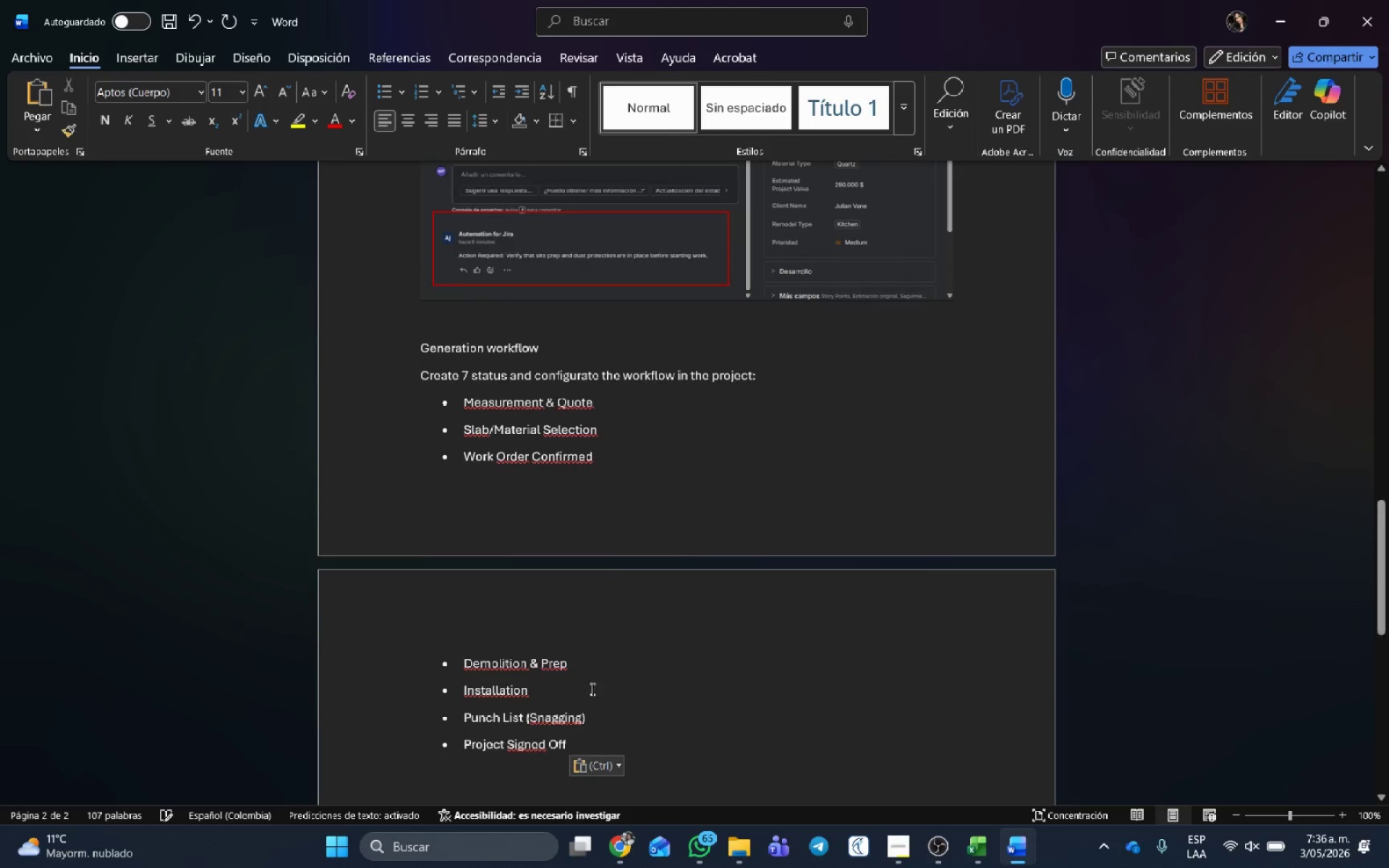 
scroll: coordinate [592, 684], scroll_direction: down, amount: 6.0
 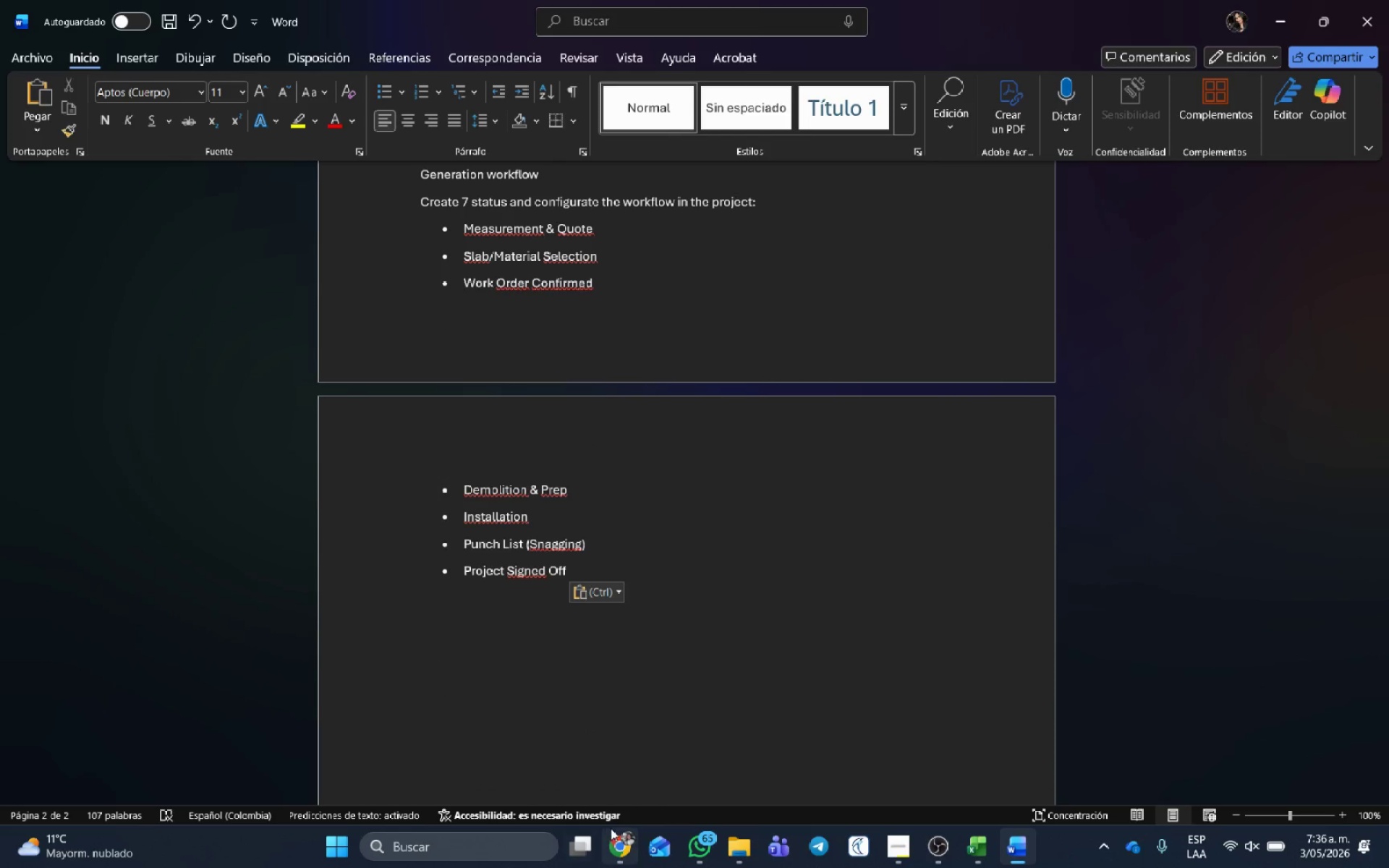 
left_click([624, 837])
 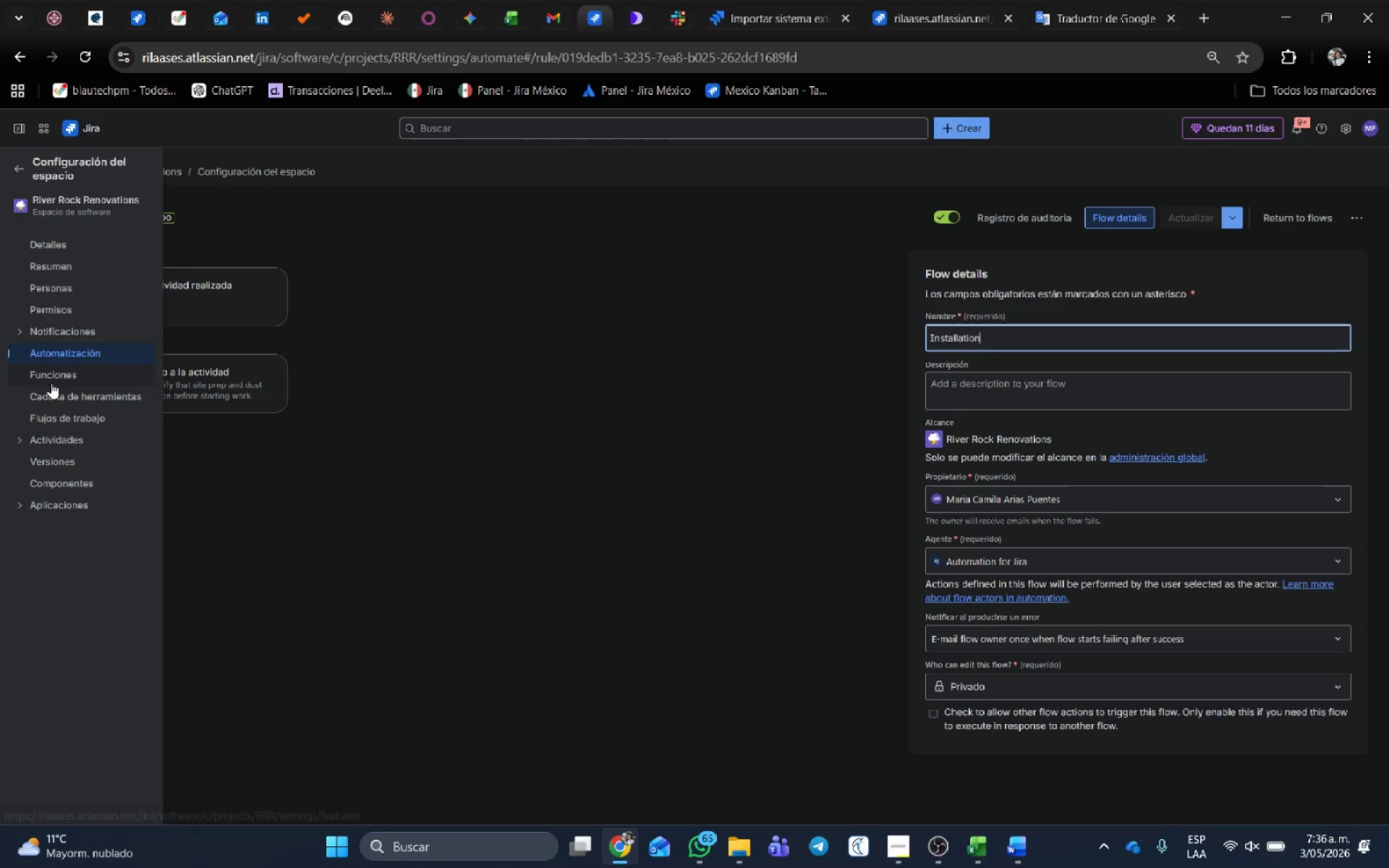 
left_click([55, 411])
 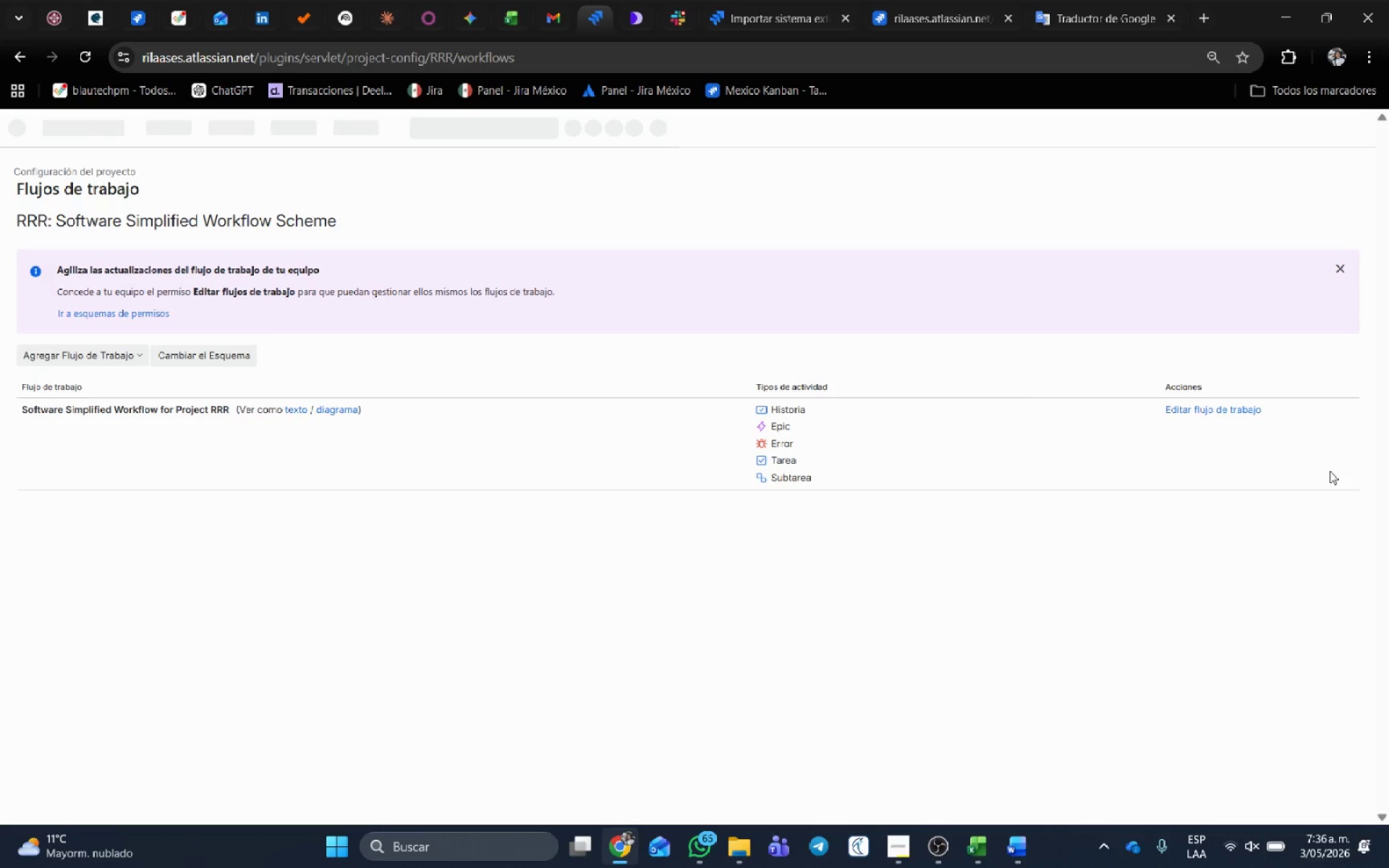 
left_click([1212, 417])
 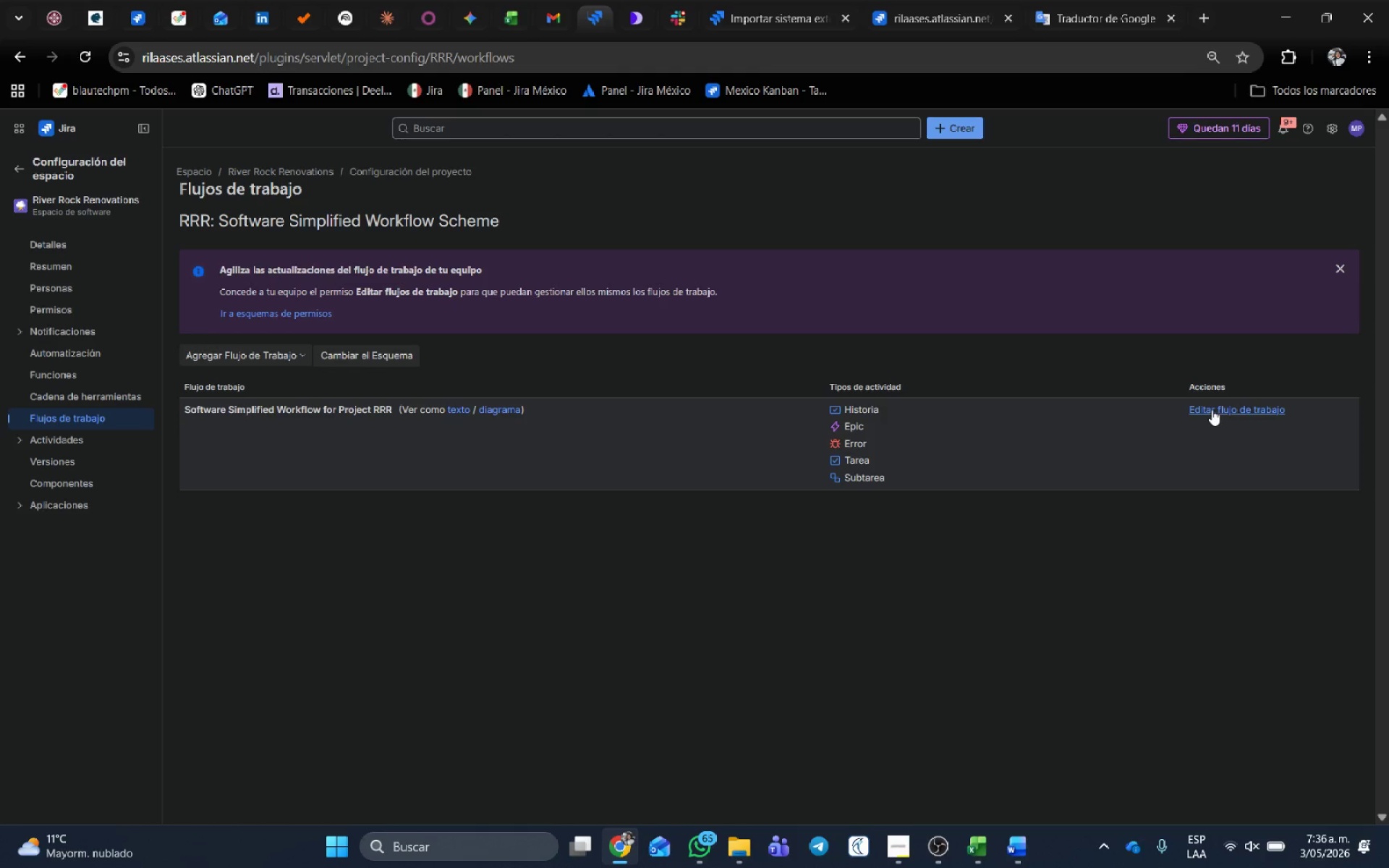 
left_click([1212, 409])
 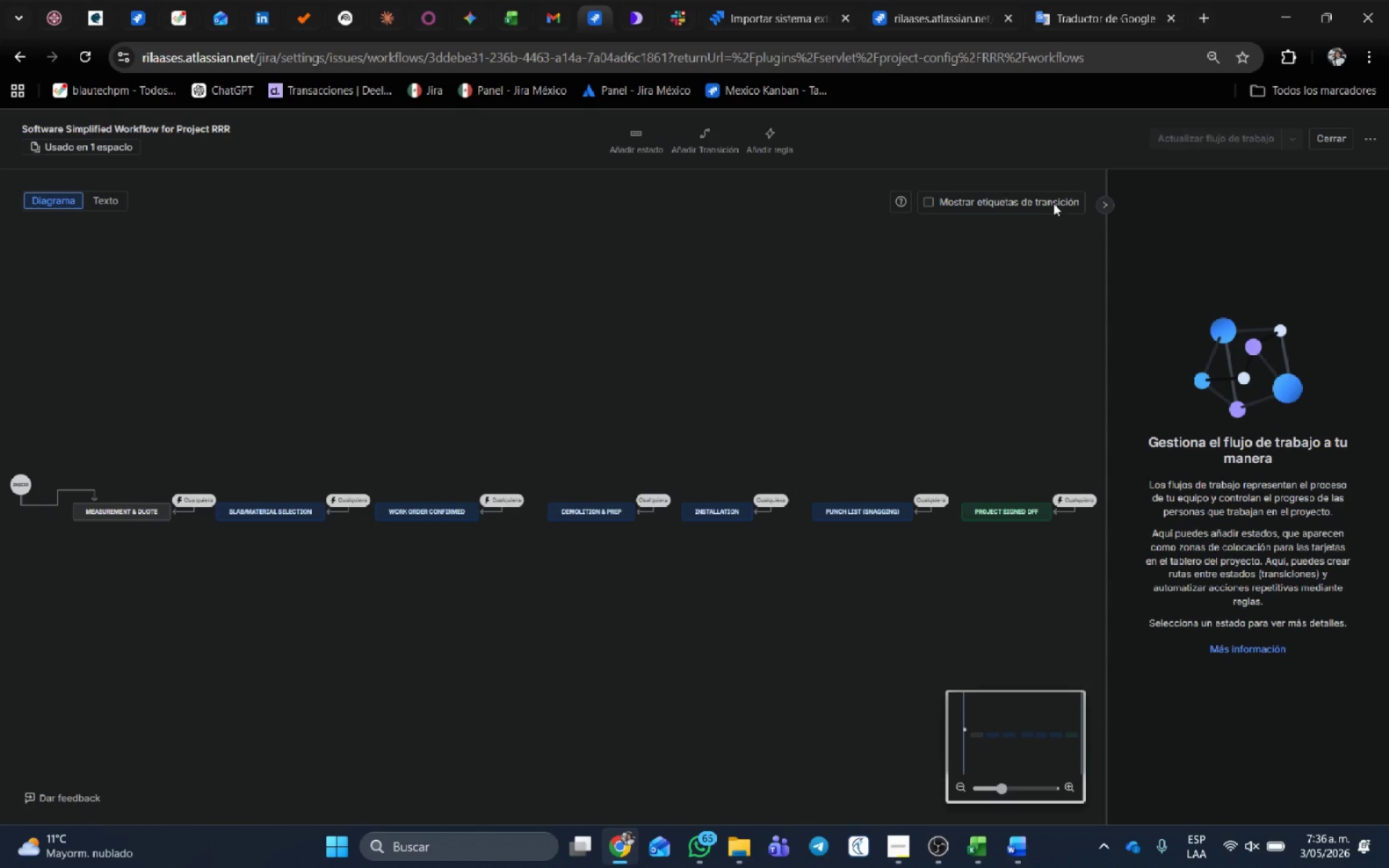 
double_click([1105, 205])
 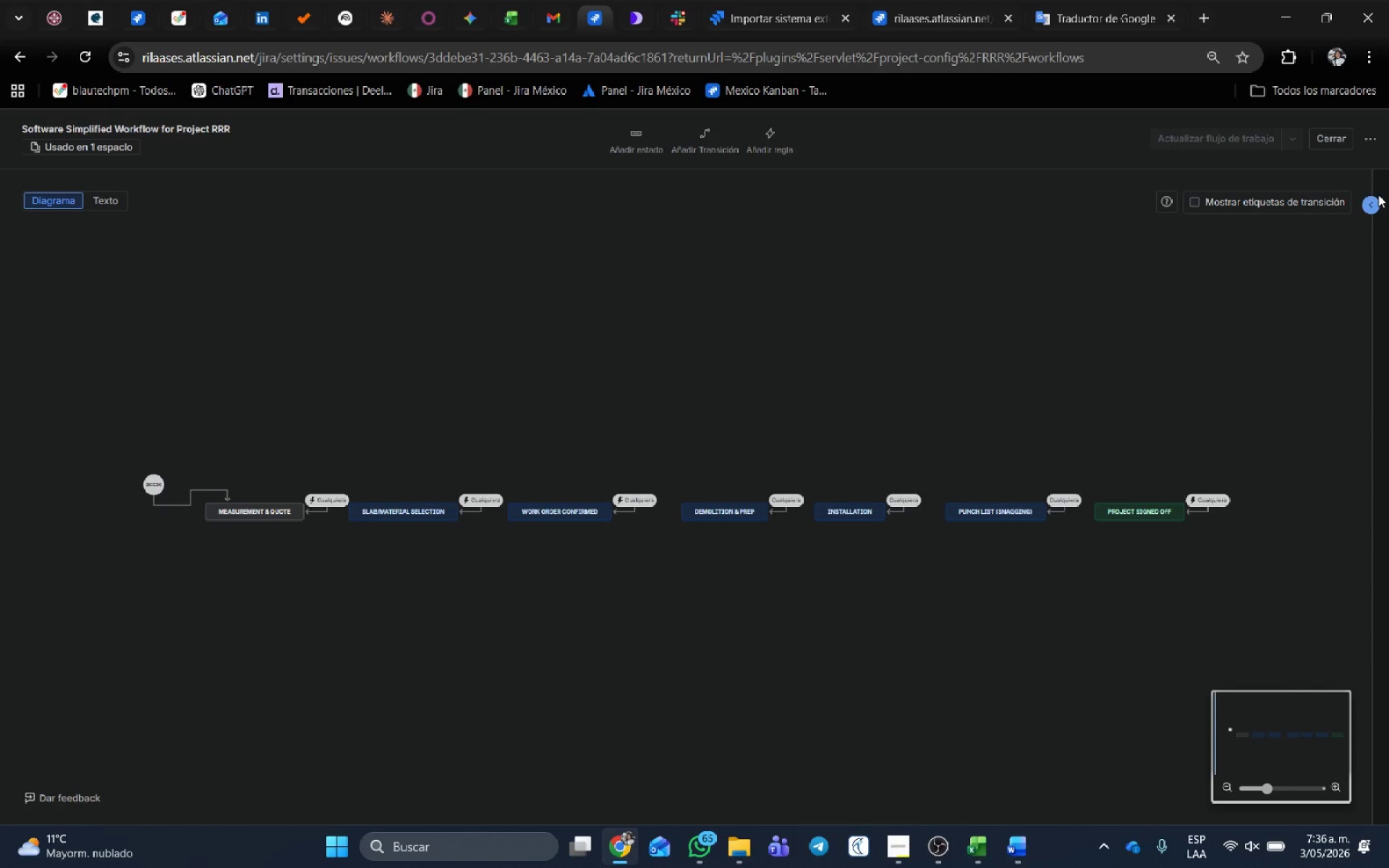 
key(Meta+Shift+ShiftLeft)
 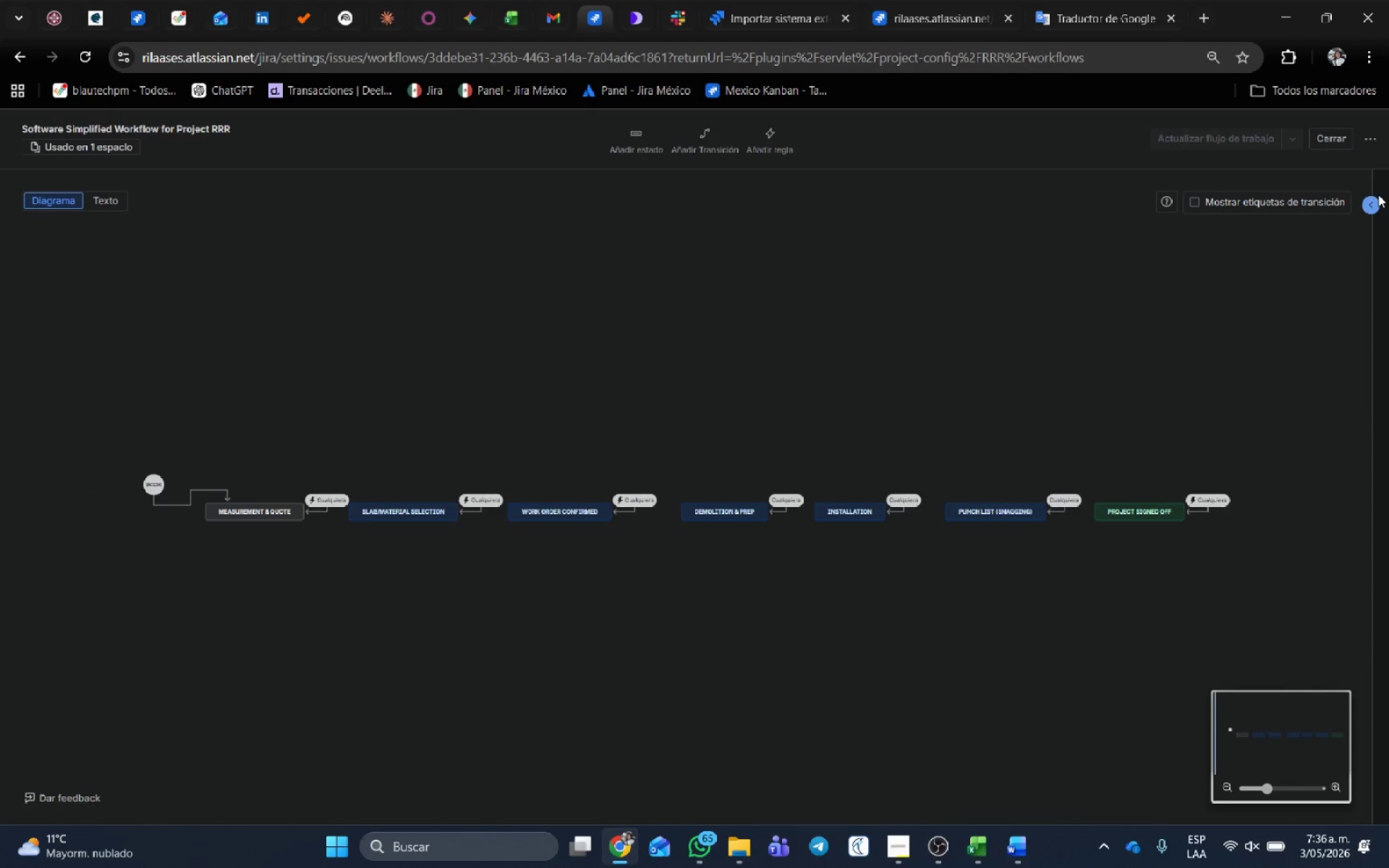 
key(Meta+Shift+S)
 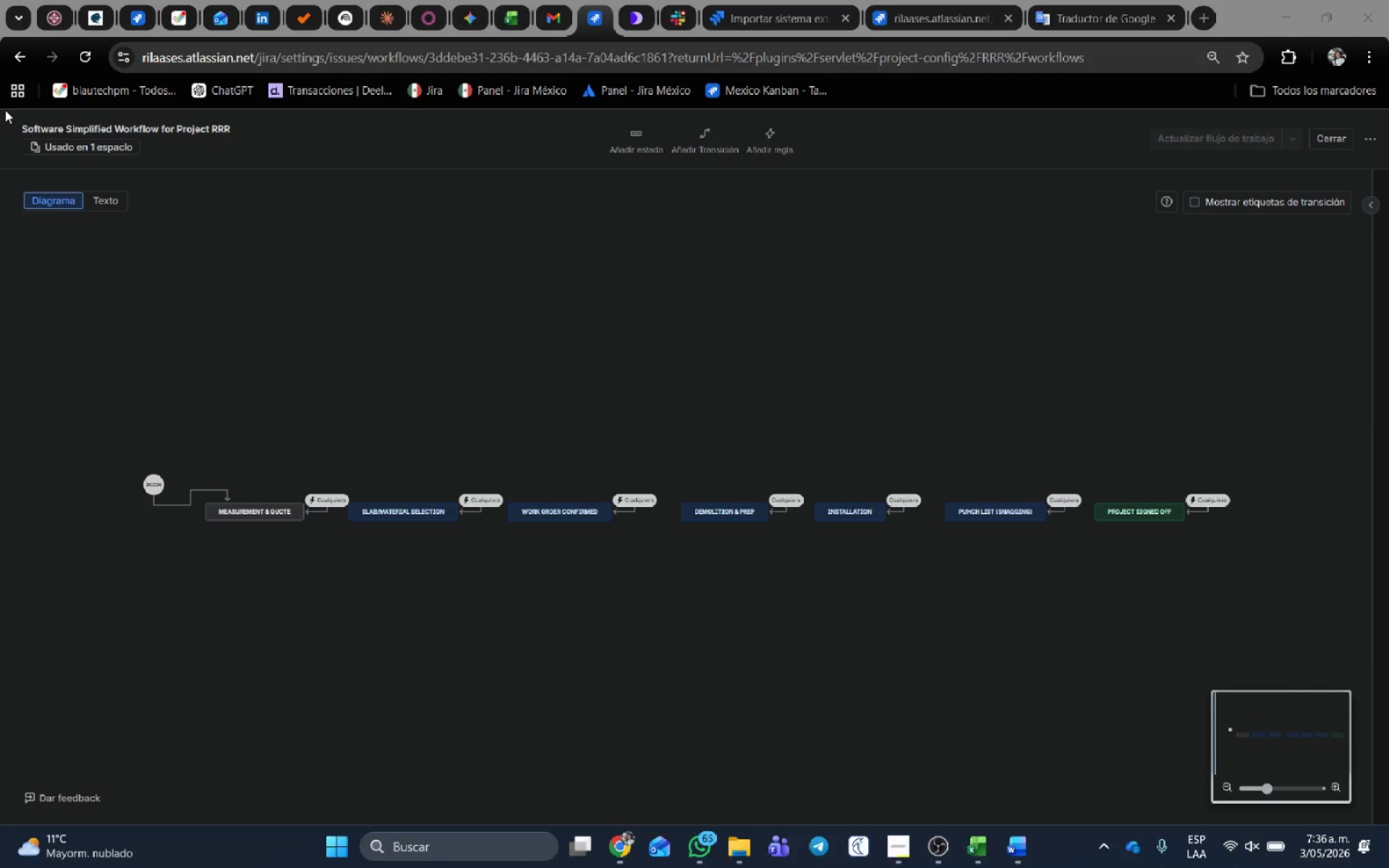 
left_click_drag(start_coordinate=[0, 107], to_coordinate=[1379, 636])
 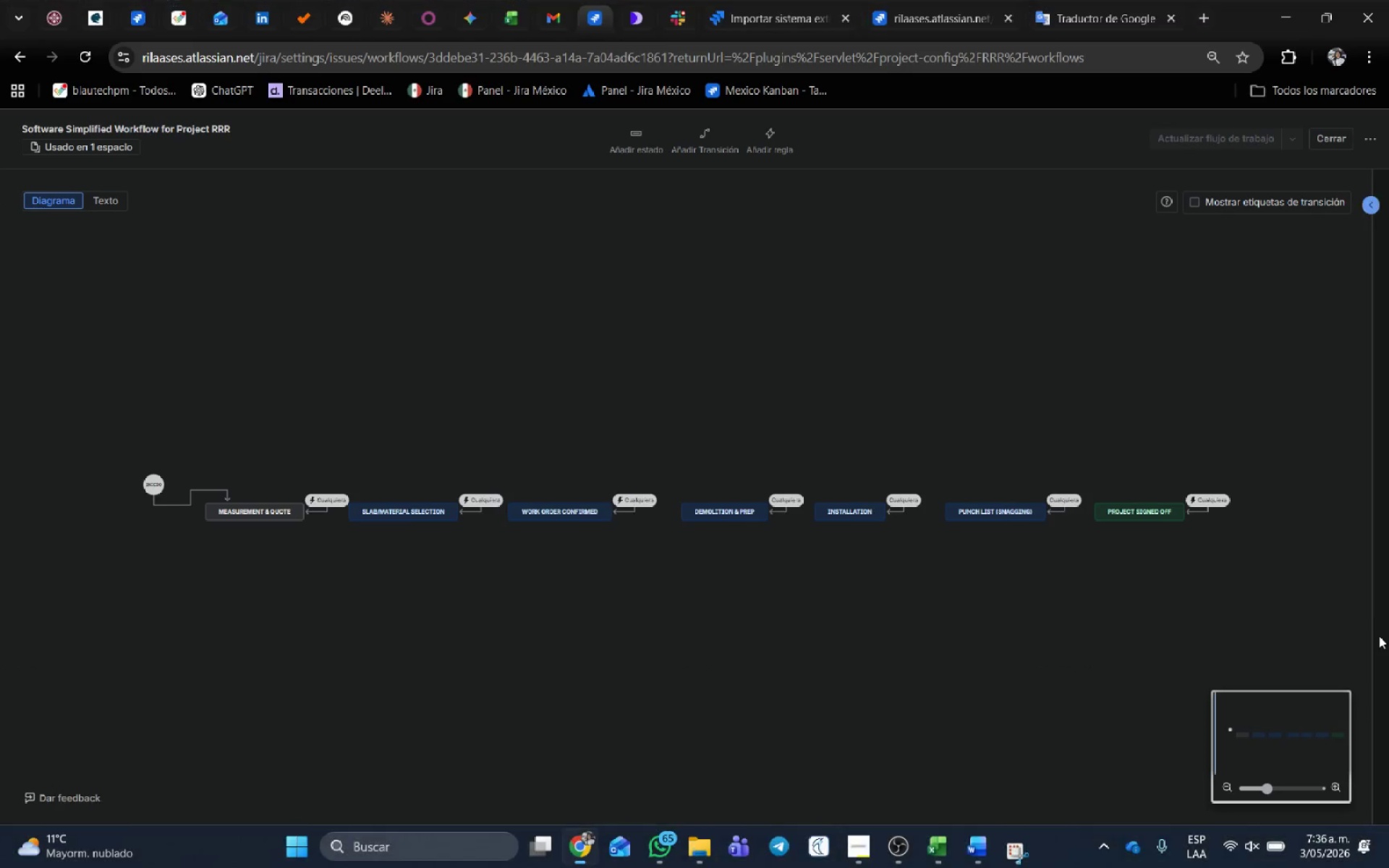 
key(Alt+AltLeft)
 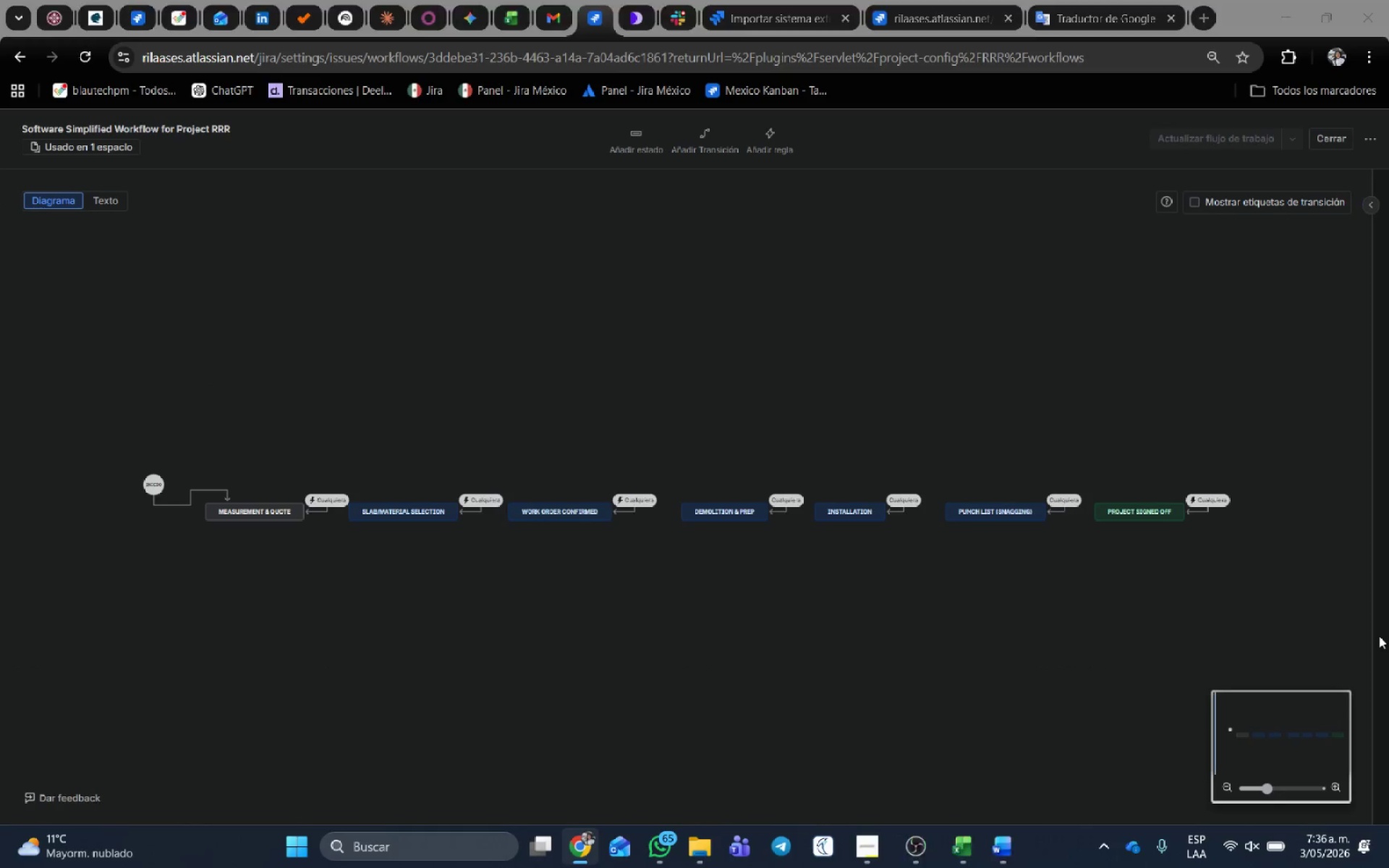 
key(Alt+Tab)
 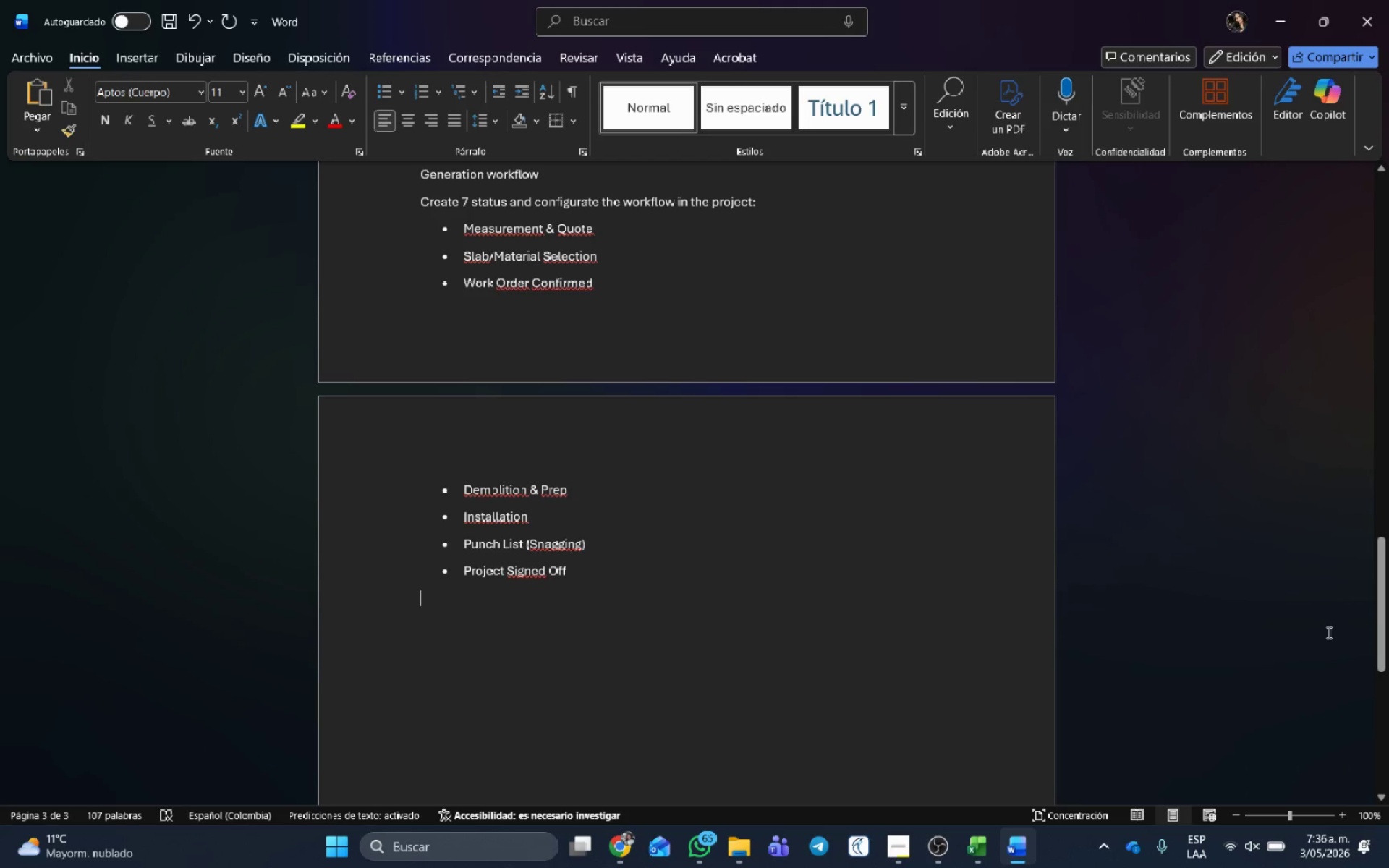 
key(Control+ControlLeft)
 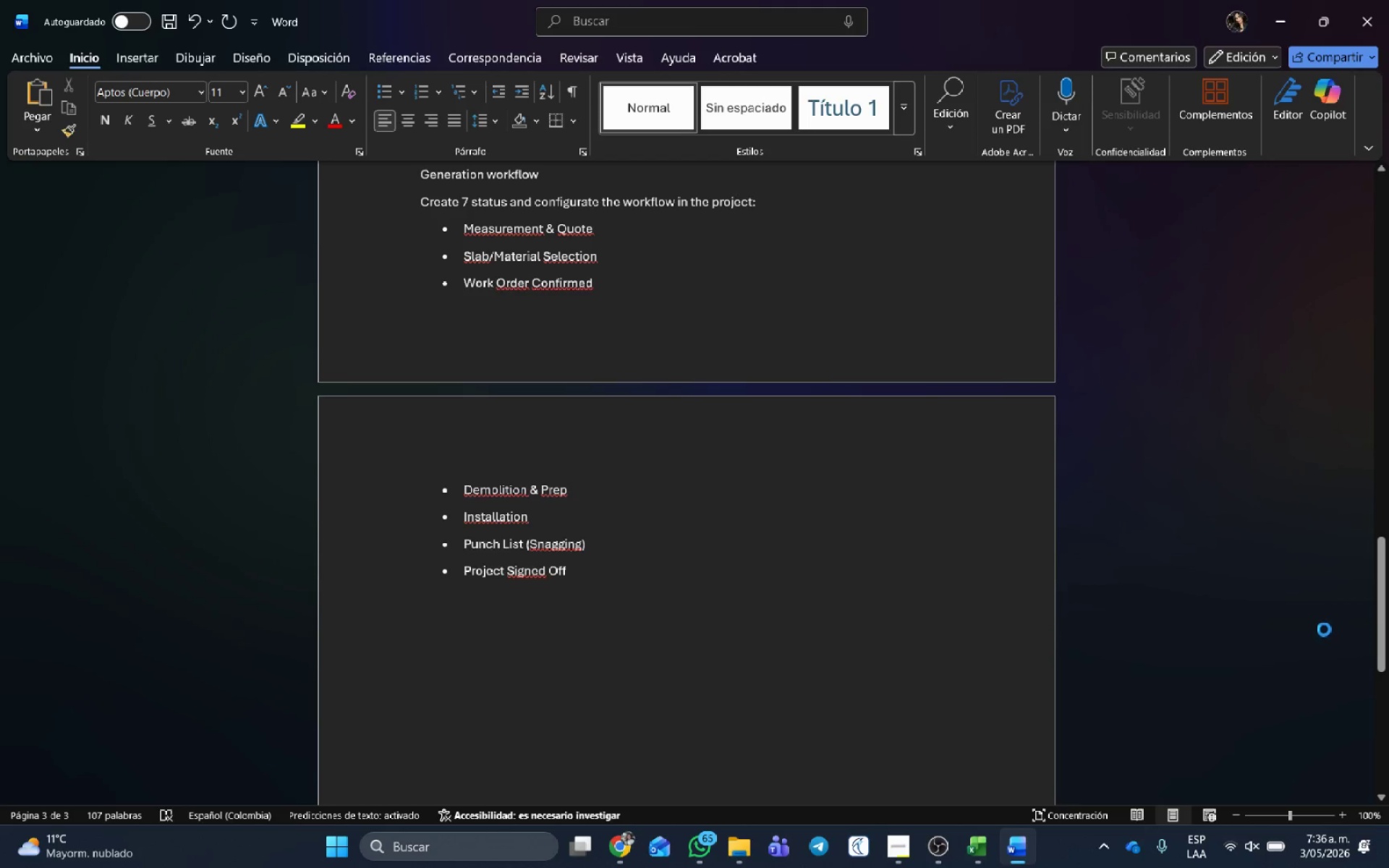 
key(Control+V)
 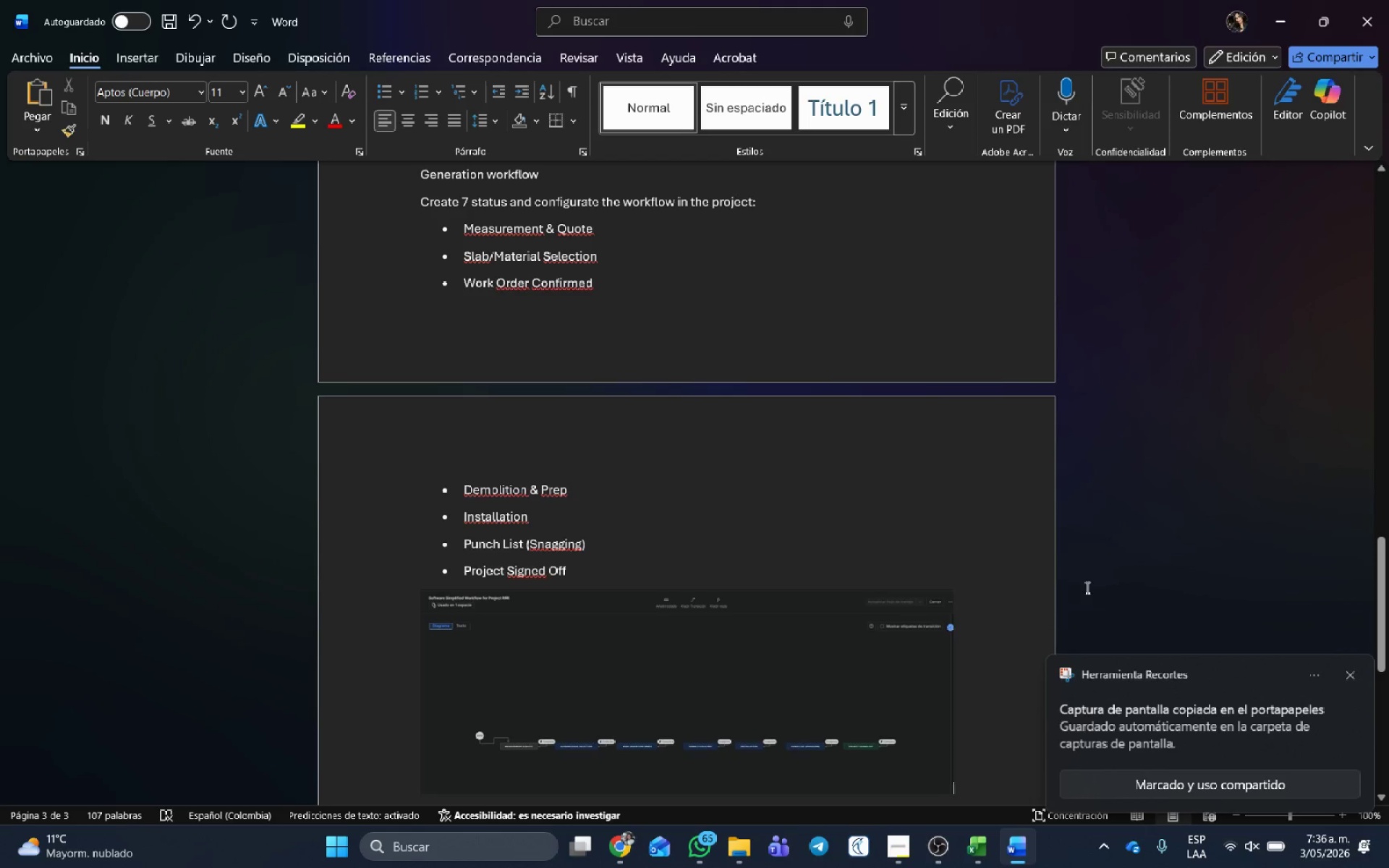 
left_click([901, 666])
 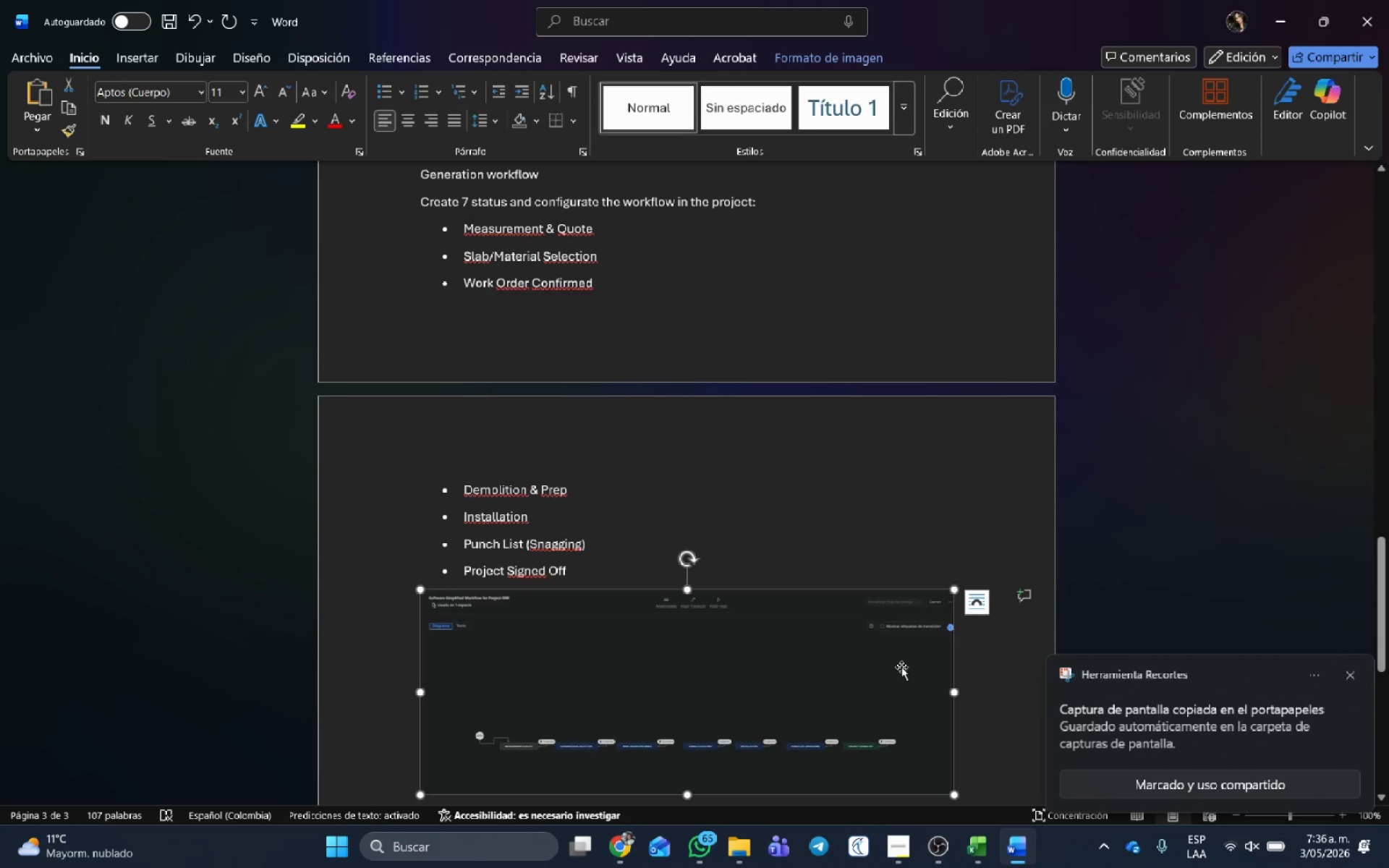 
key(Delete)
 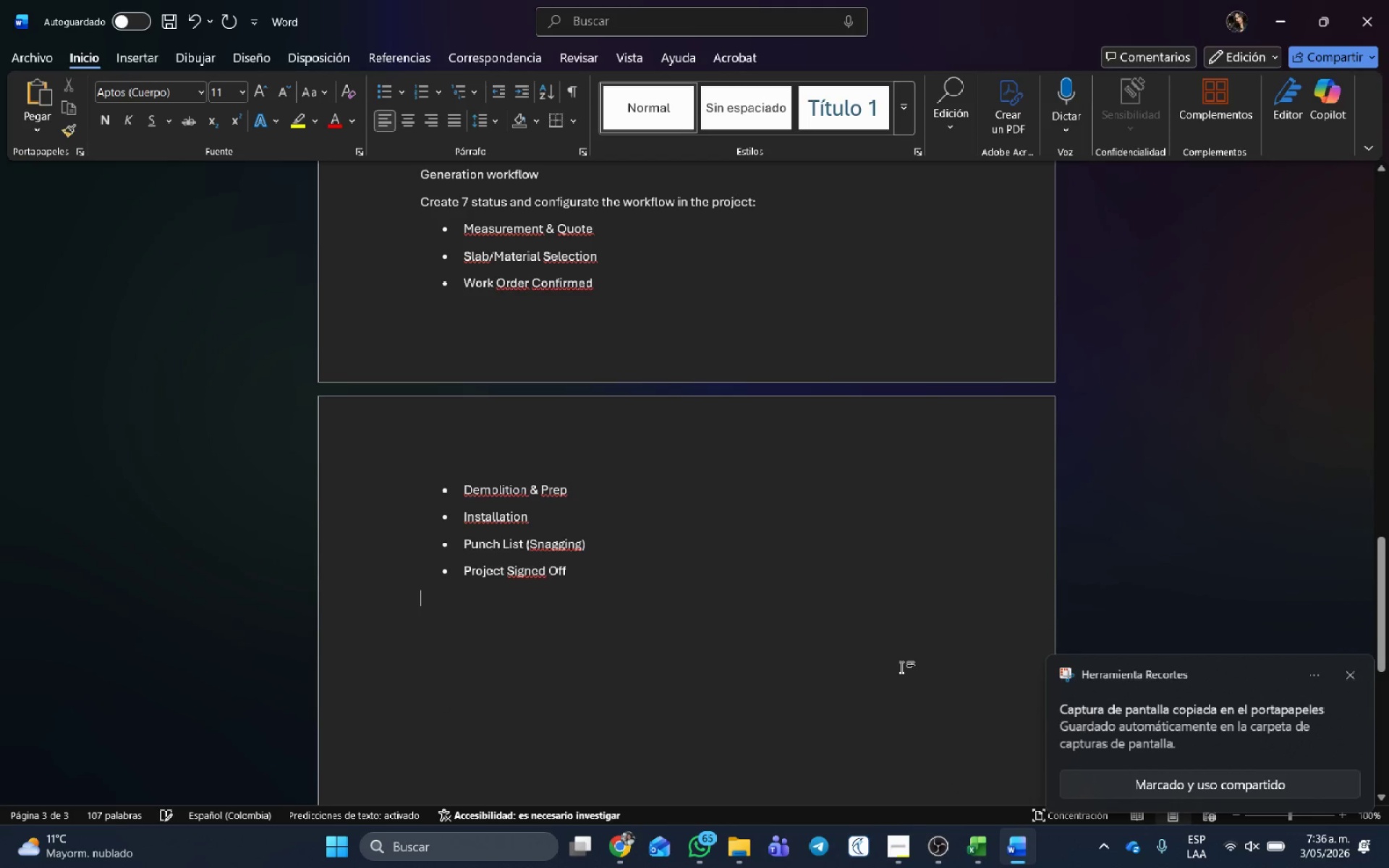 
key(Alt+AltLeft)
 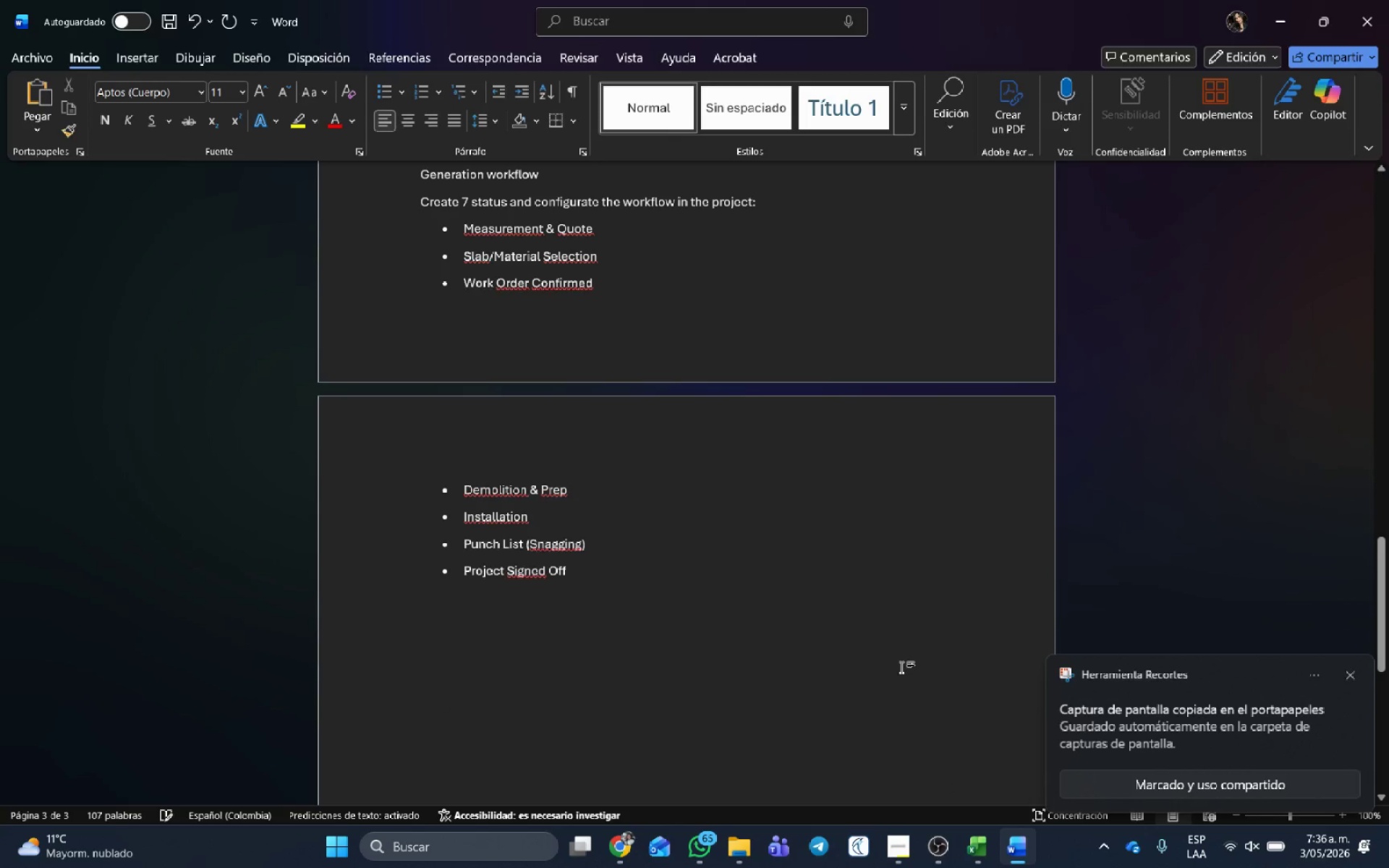 
key(Alt+Tab)